 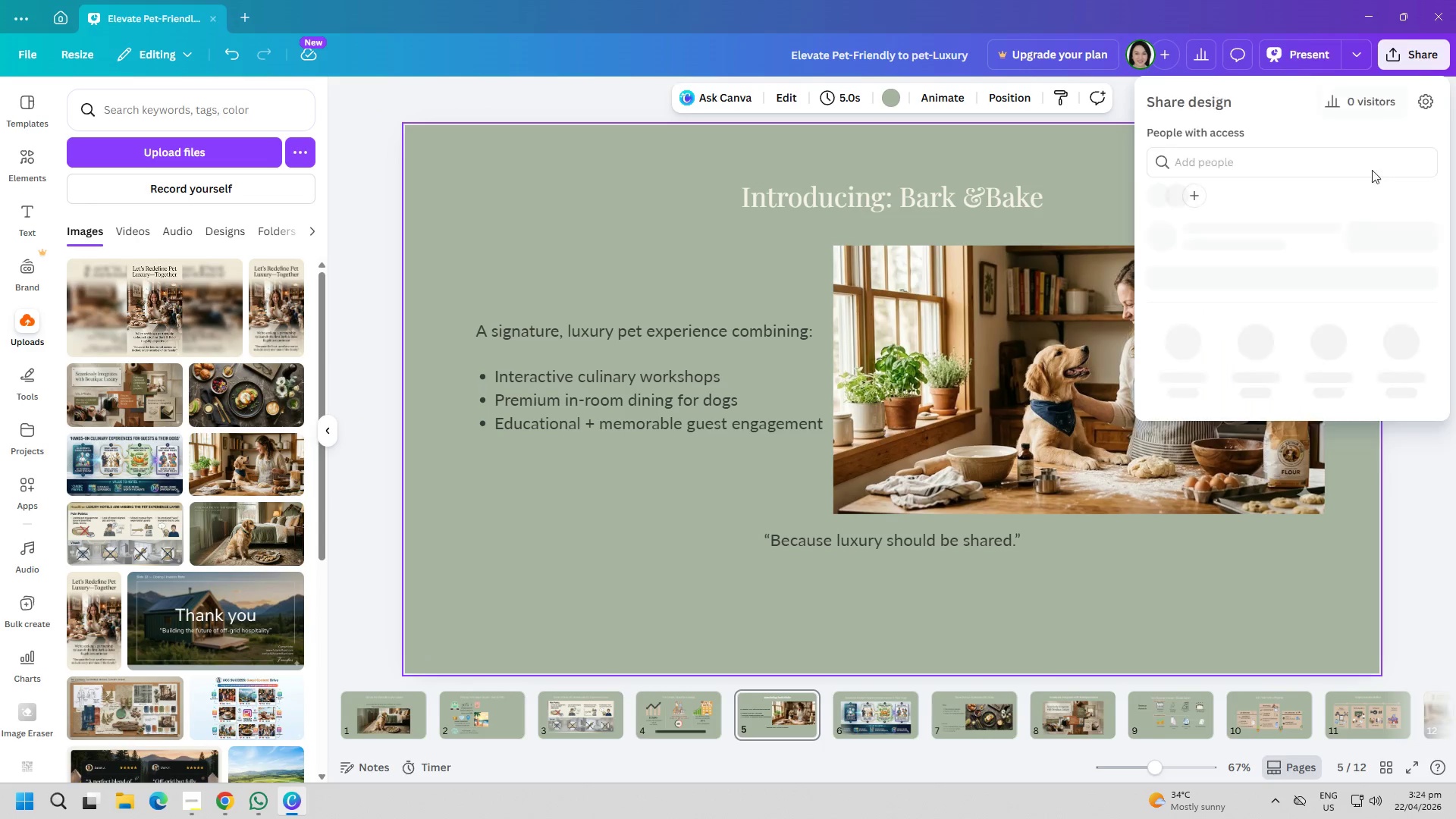 
left_click([1242, 266])
 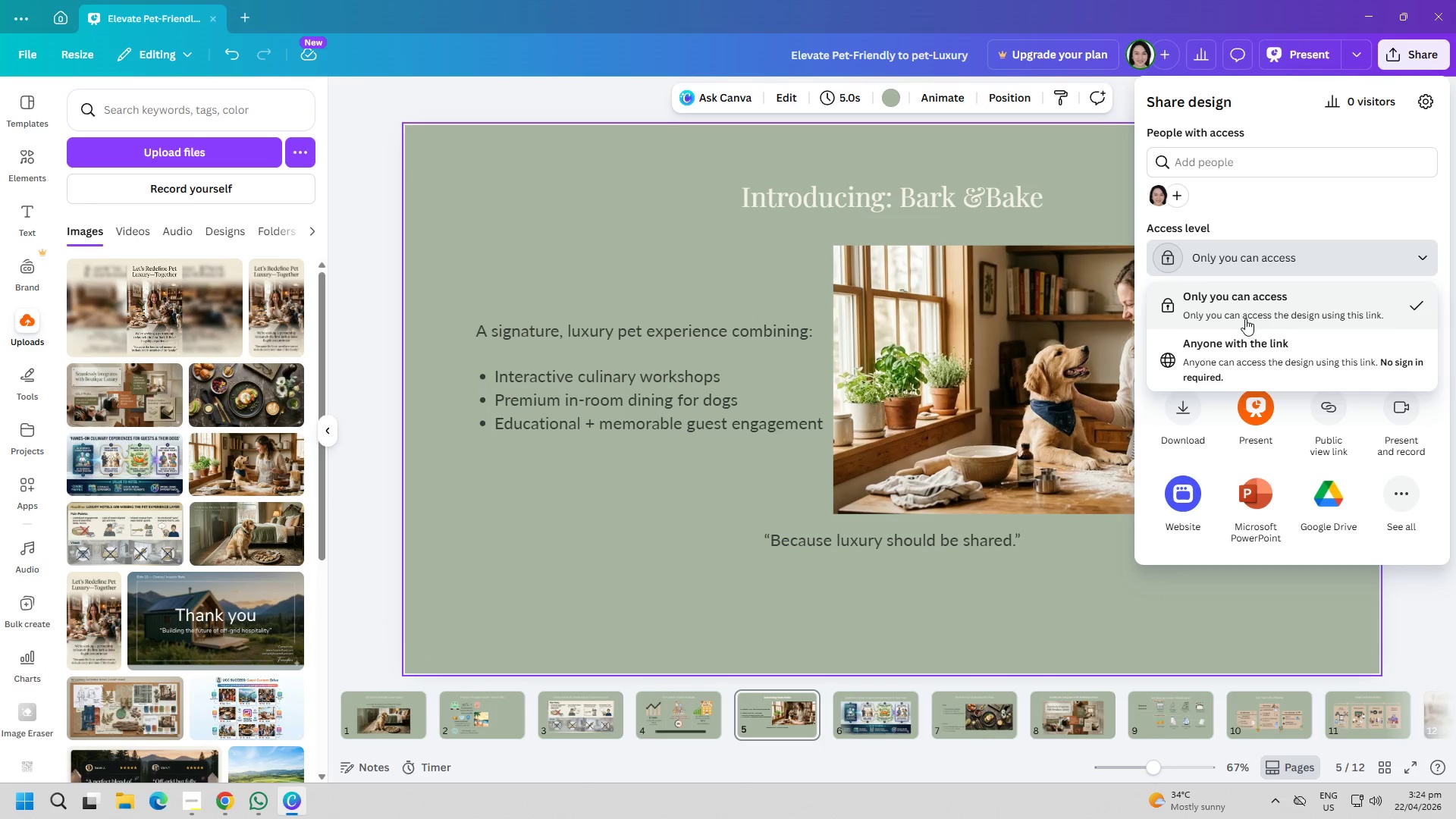 
left_click([1250, 347])
 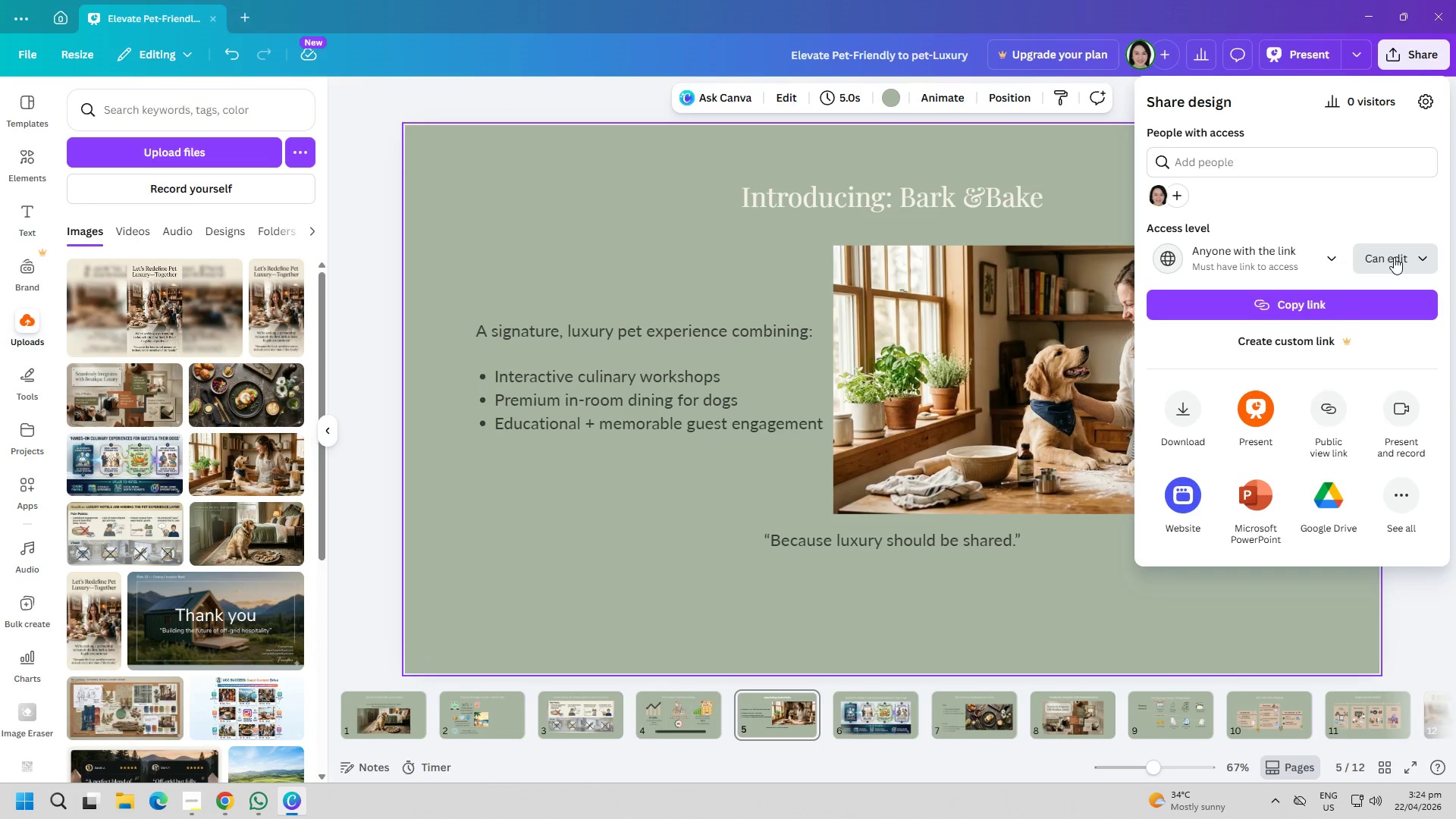 
double_click([1394, 257])
 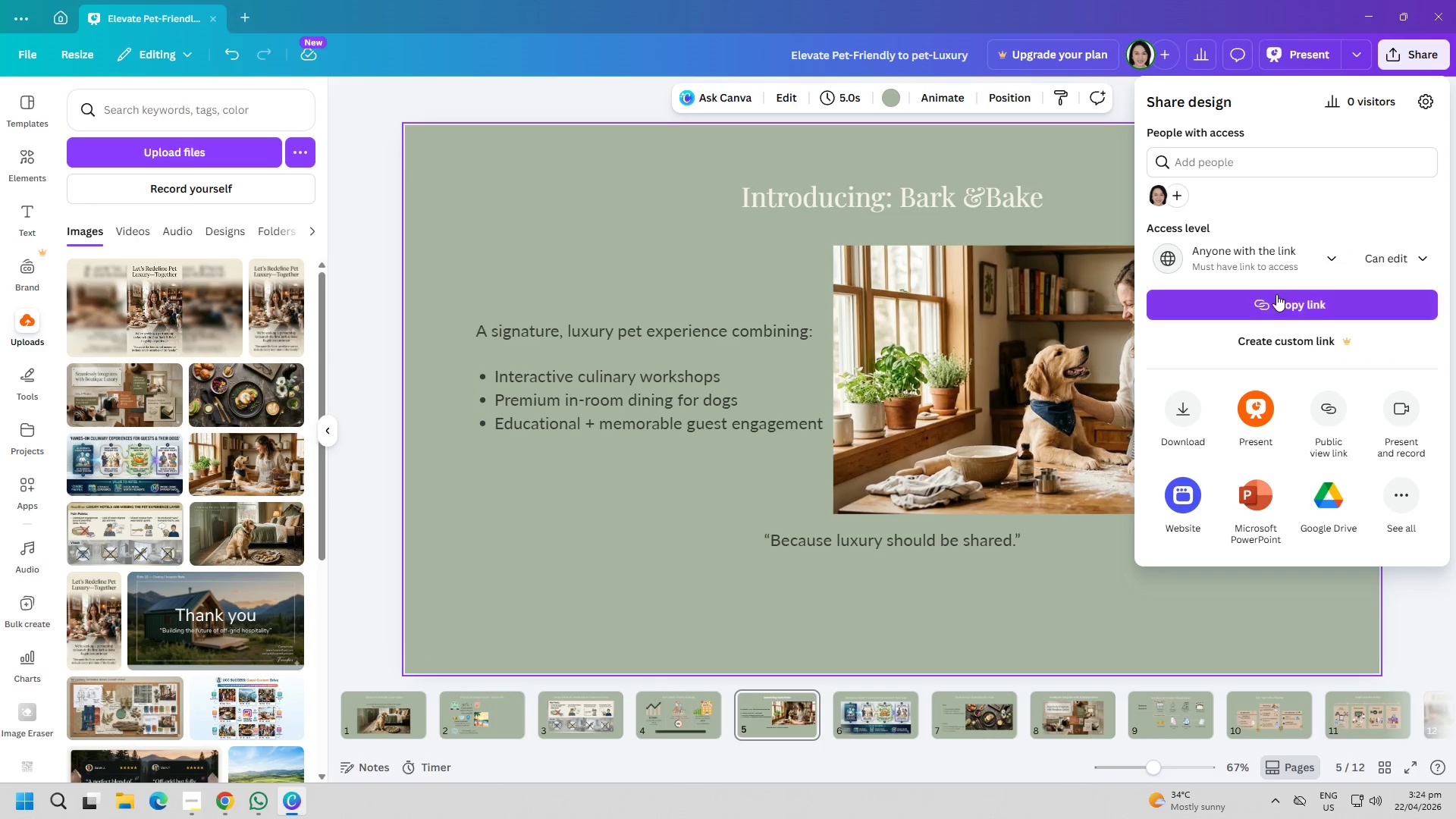 
key(Alt+AltLeft)
 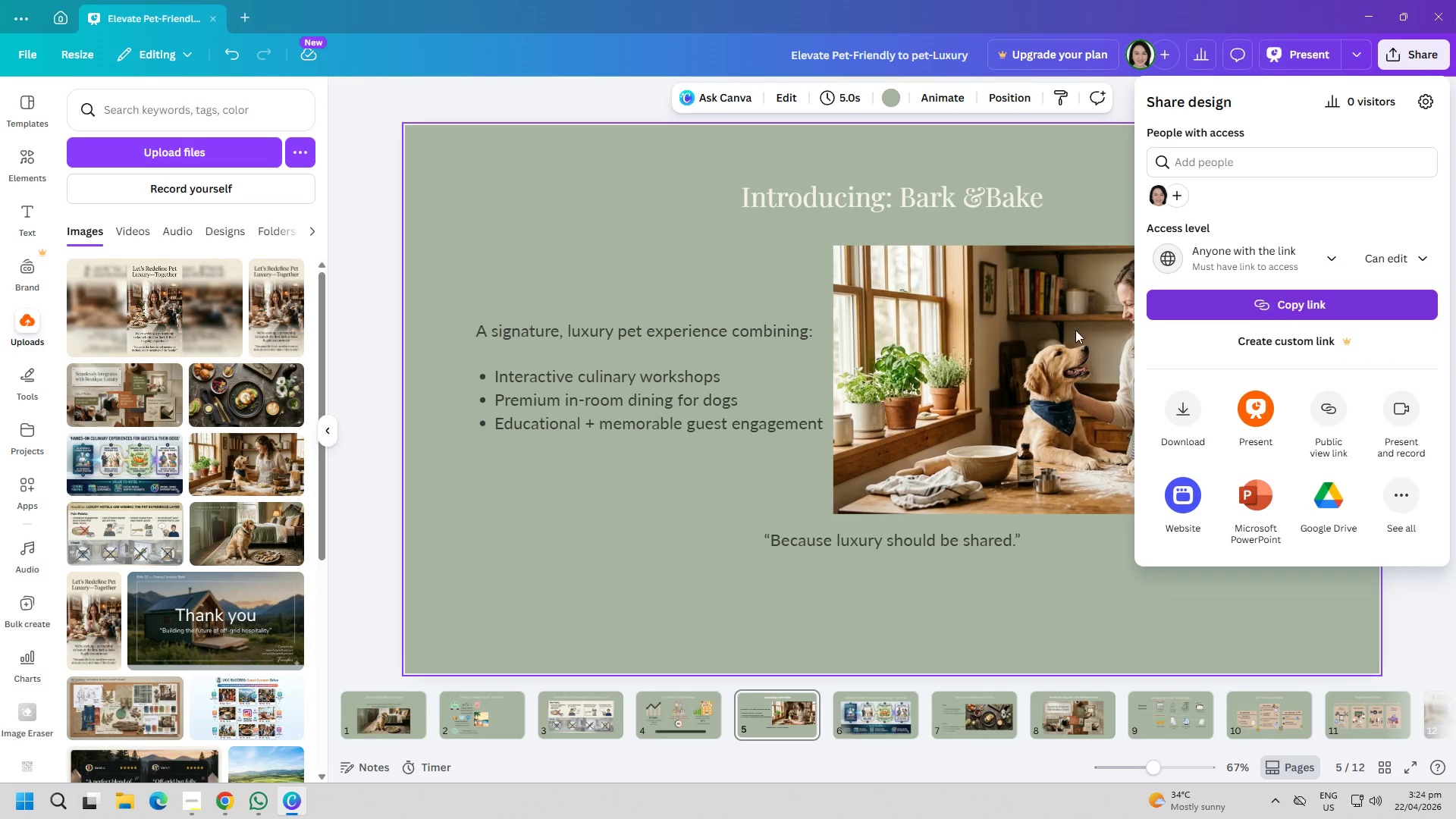 
key(Alt+Tab)